 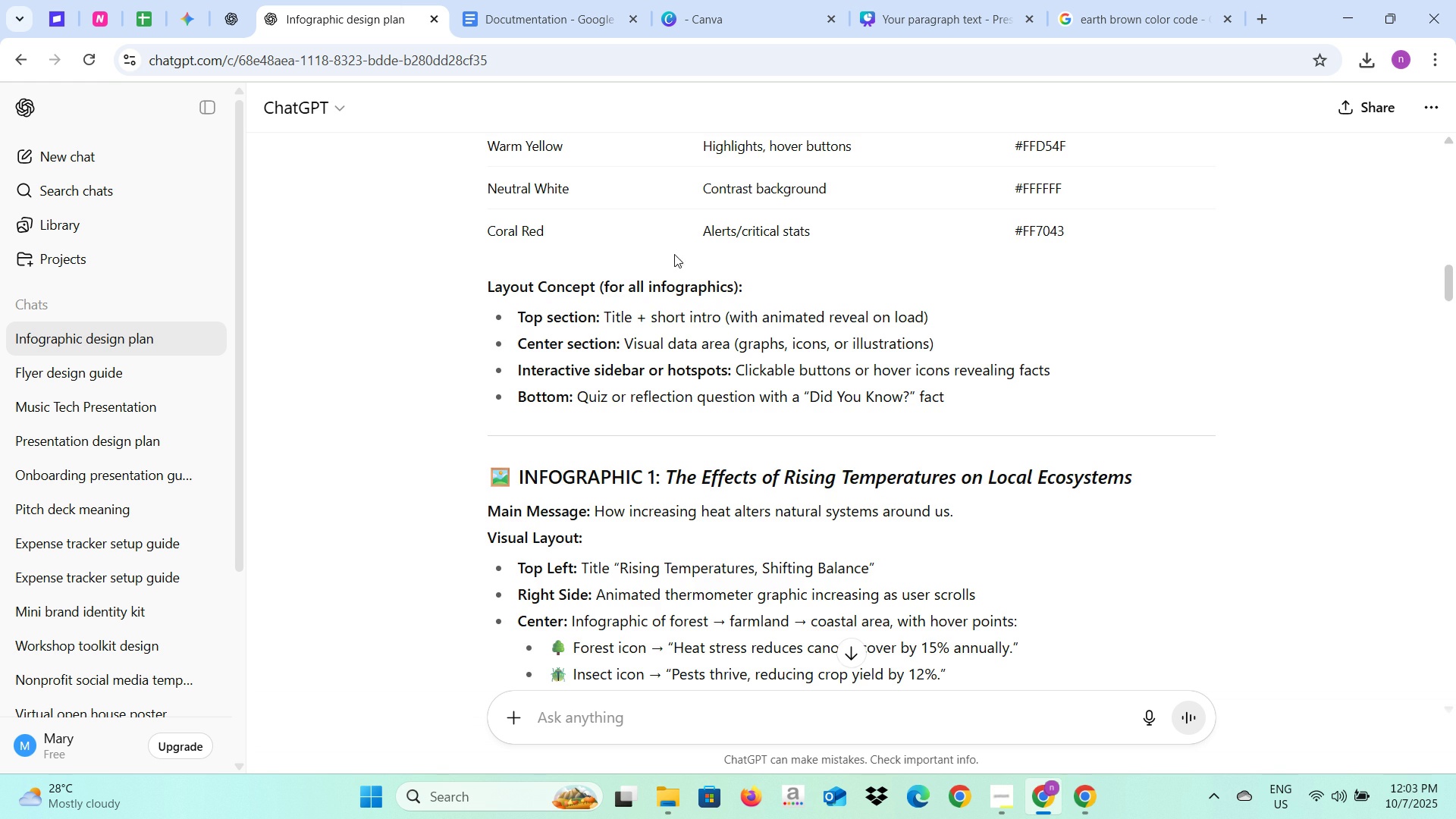 
scroll: coordinate [701, 362], scroll_direction: up, amount: 2.0
 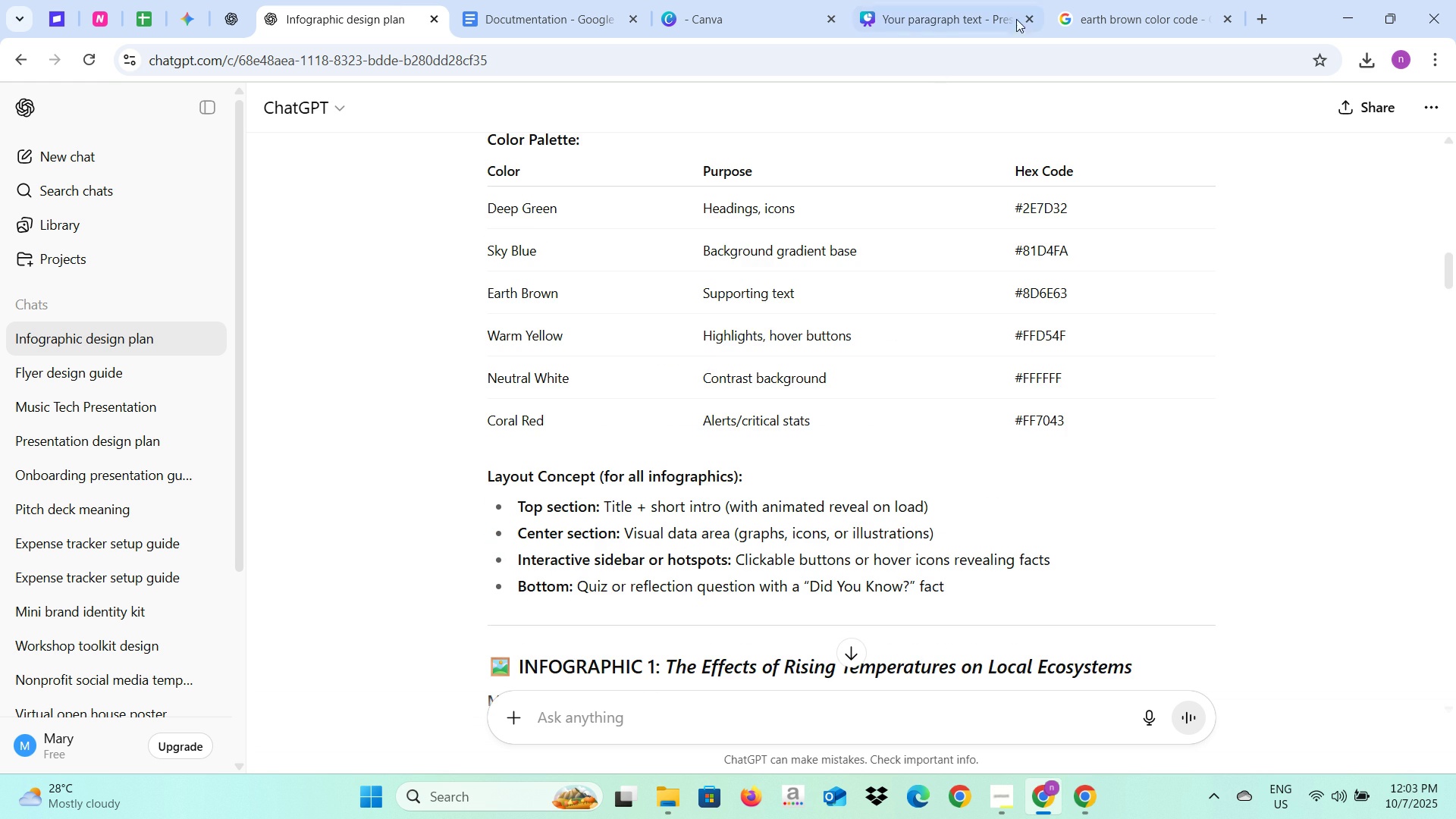 
left_click([923, 0])
 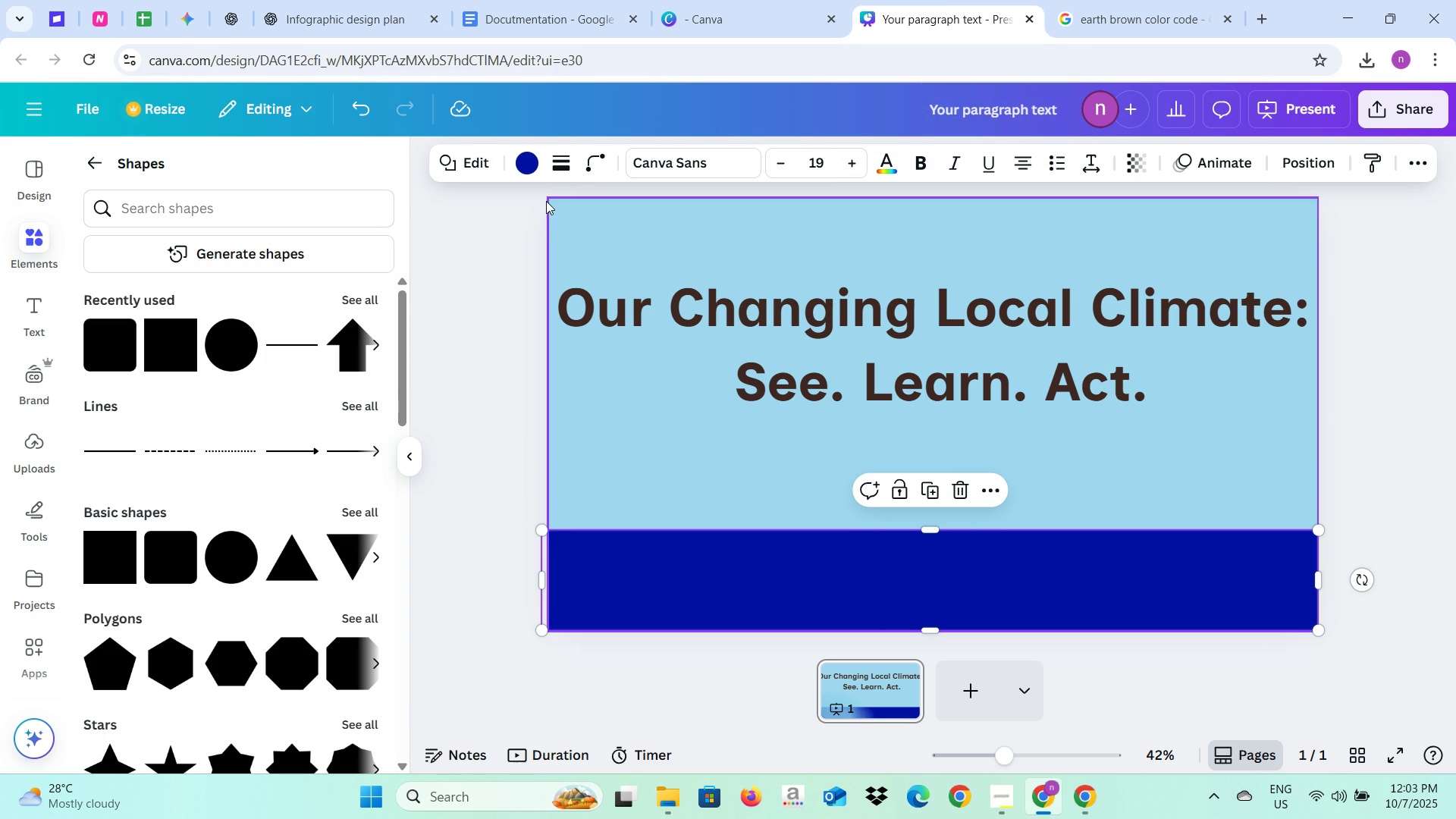 
left_click([516, 168])
 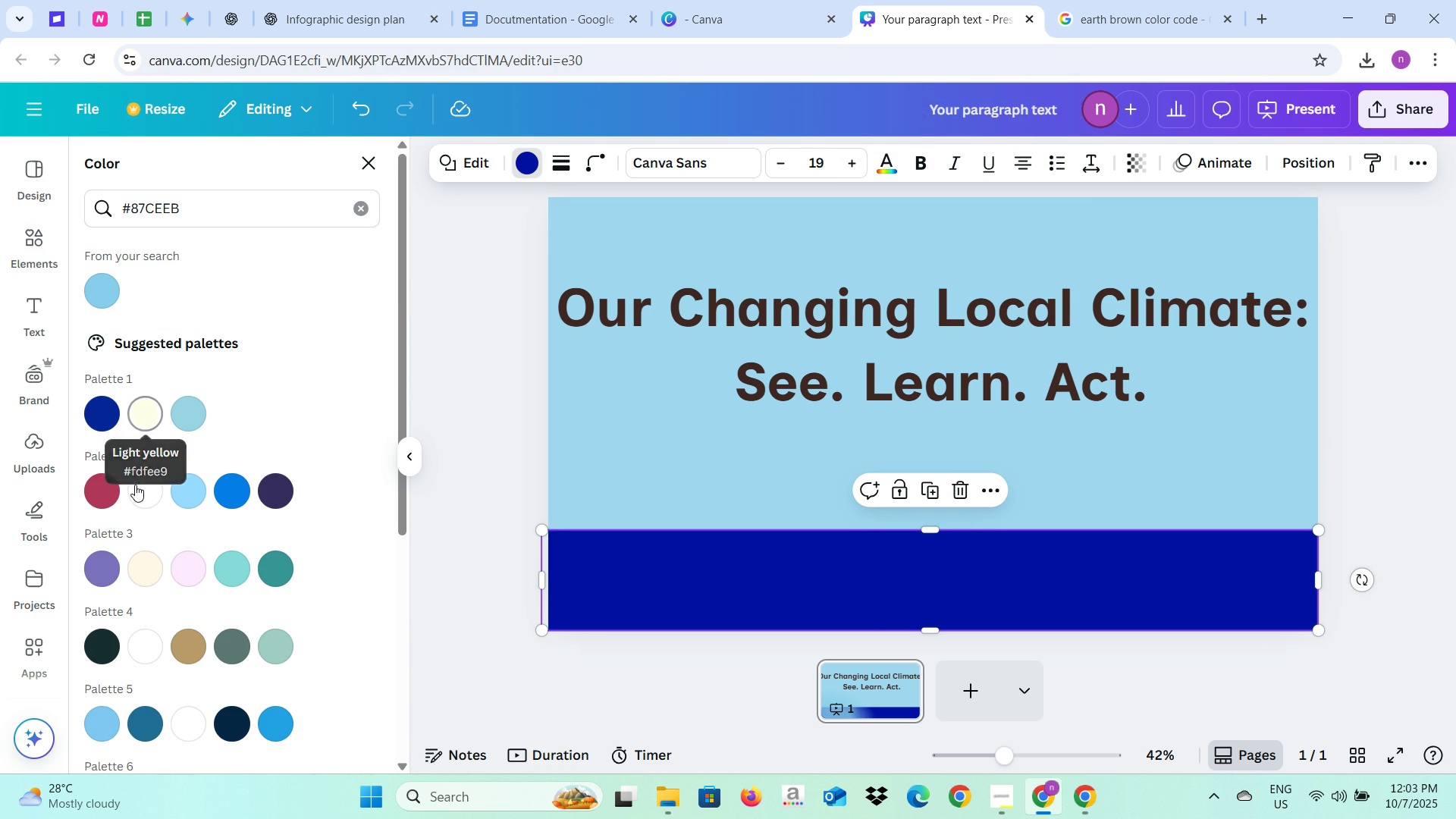 
left_click([136, 491])
 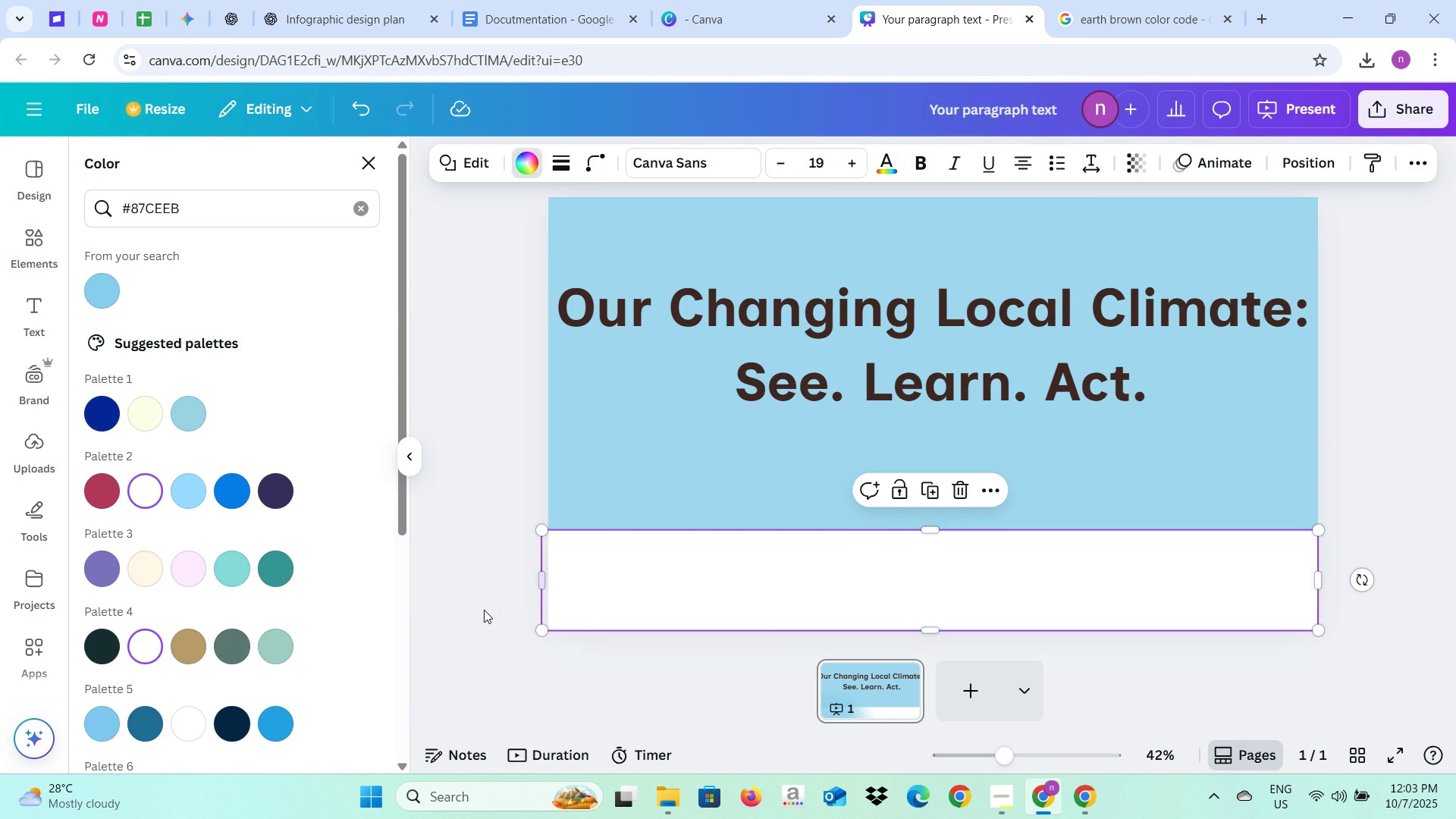 
left_click([484, 610])
 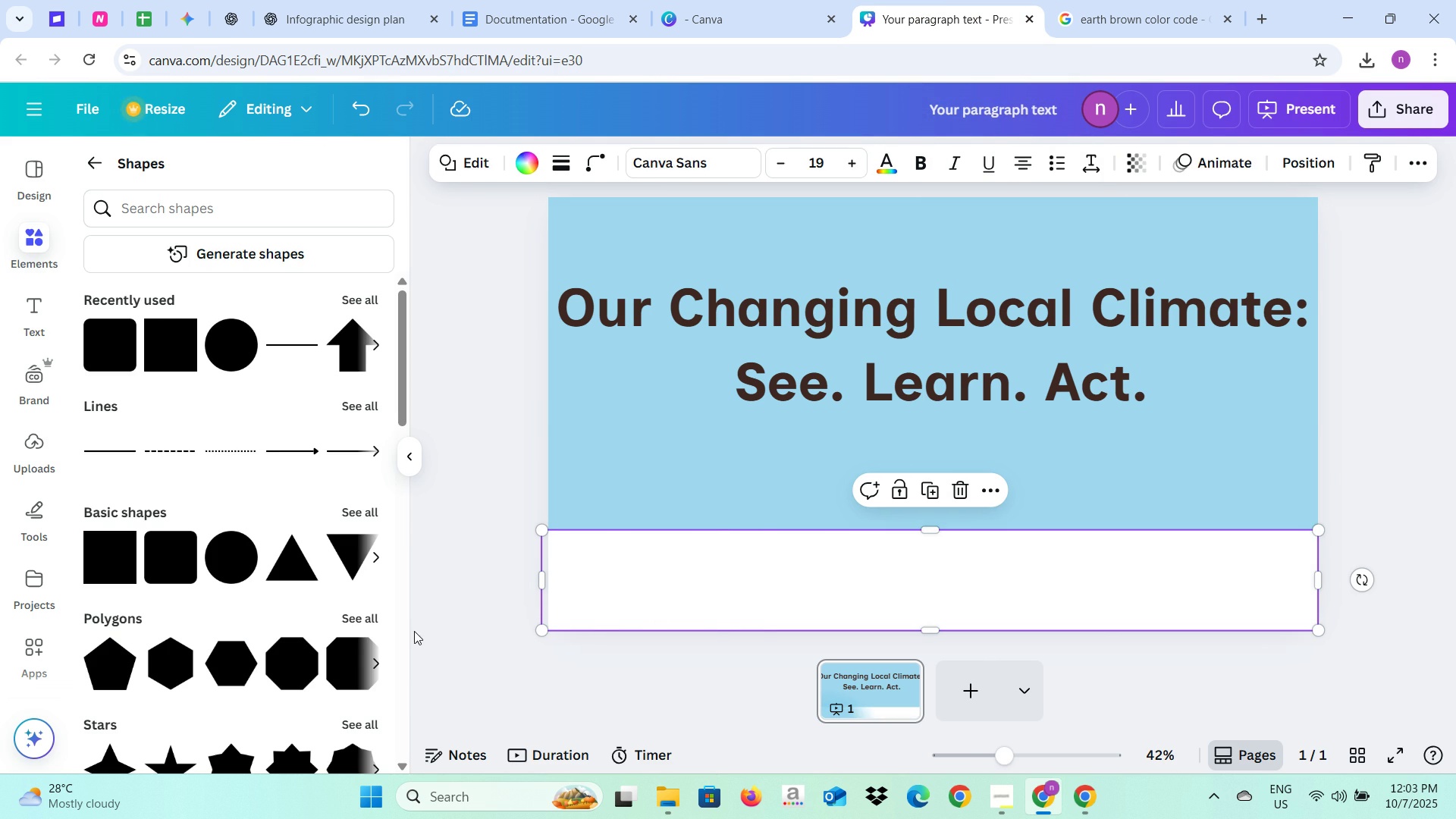 
left_click([438, 617])
 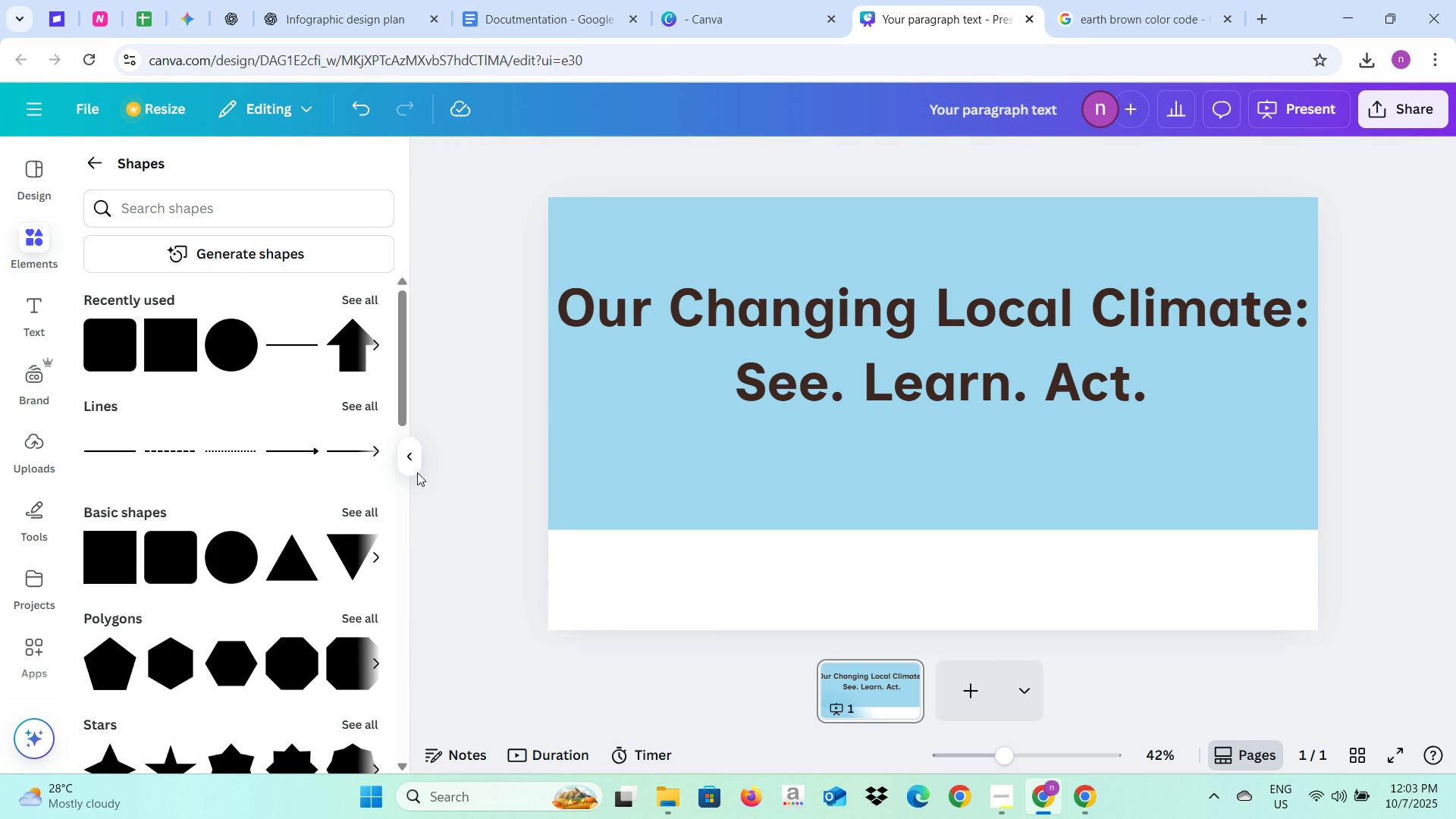 
left_click([409, 446])
 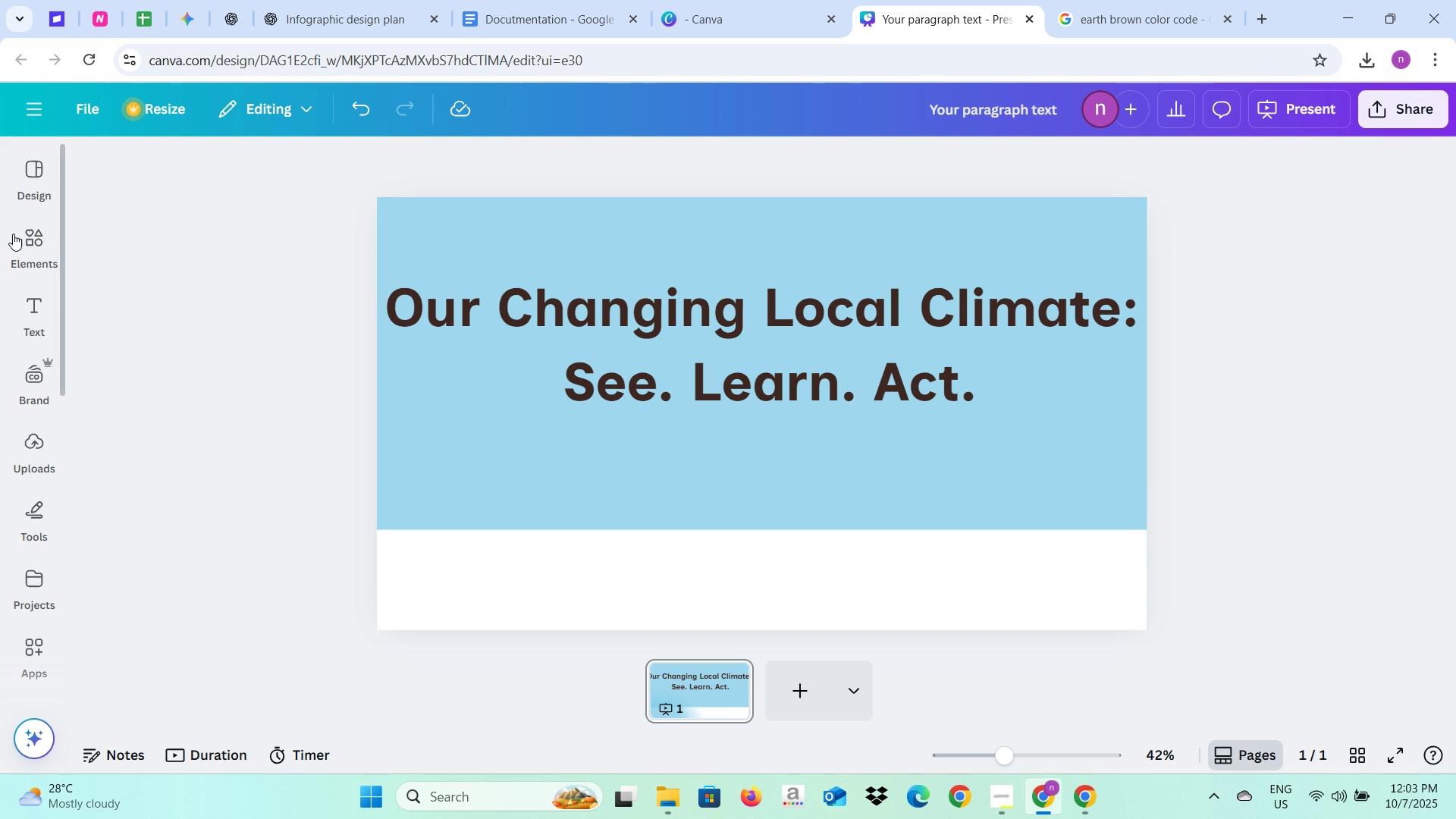 
left_click([13, 234])
 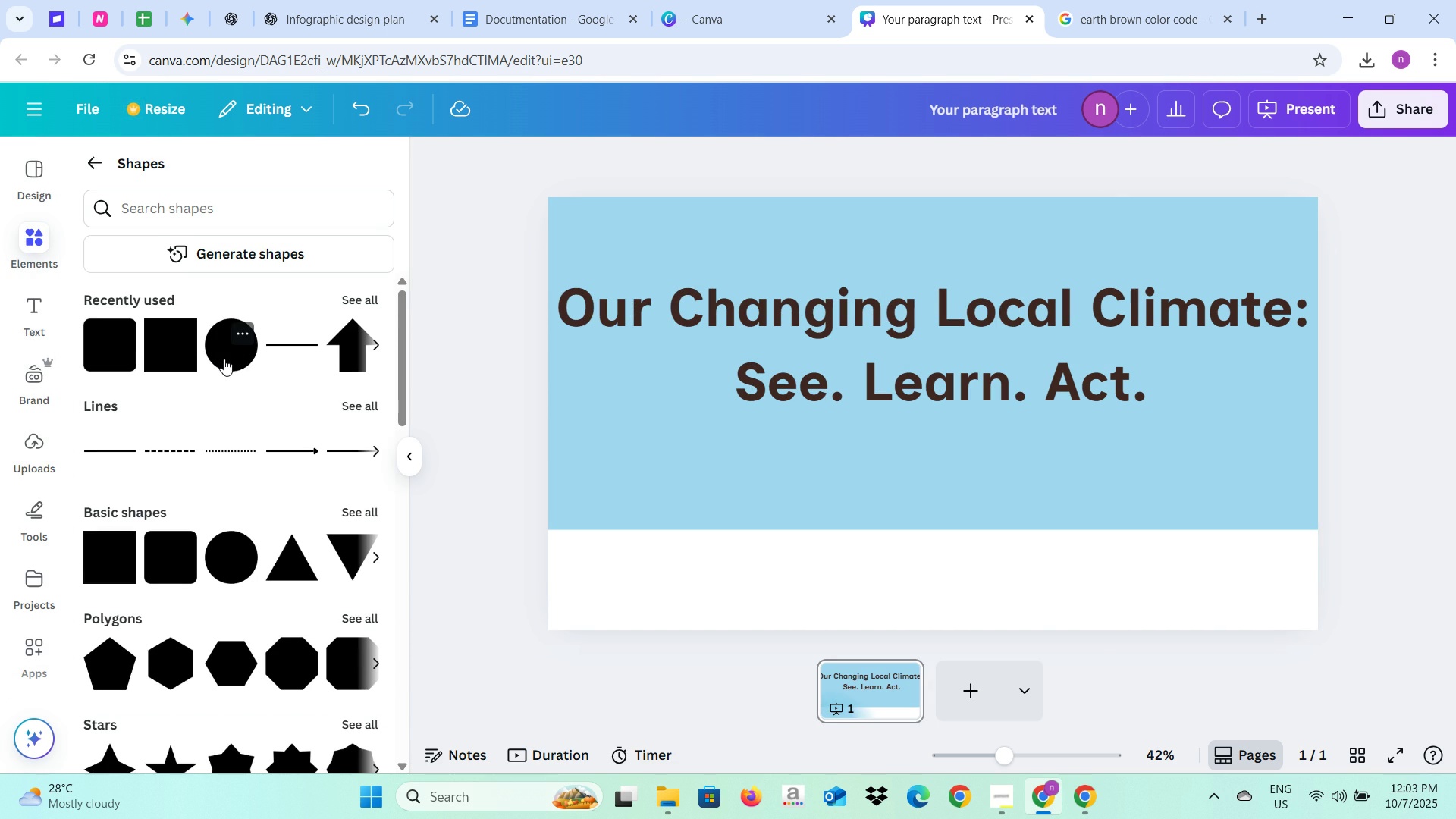 
left_click([224, 359])